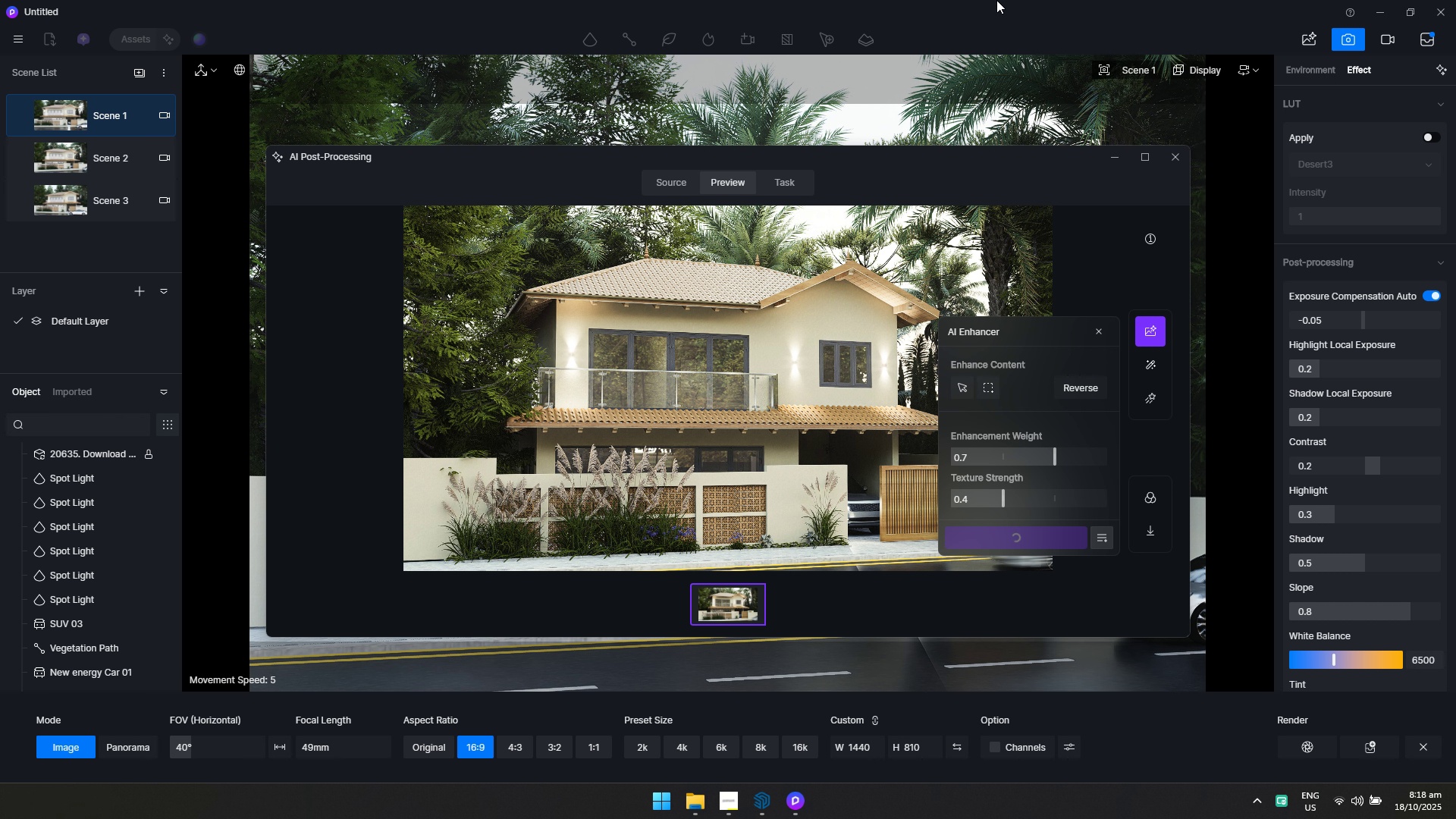 
wait(8.64)
 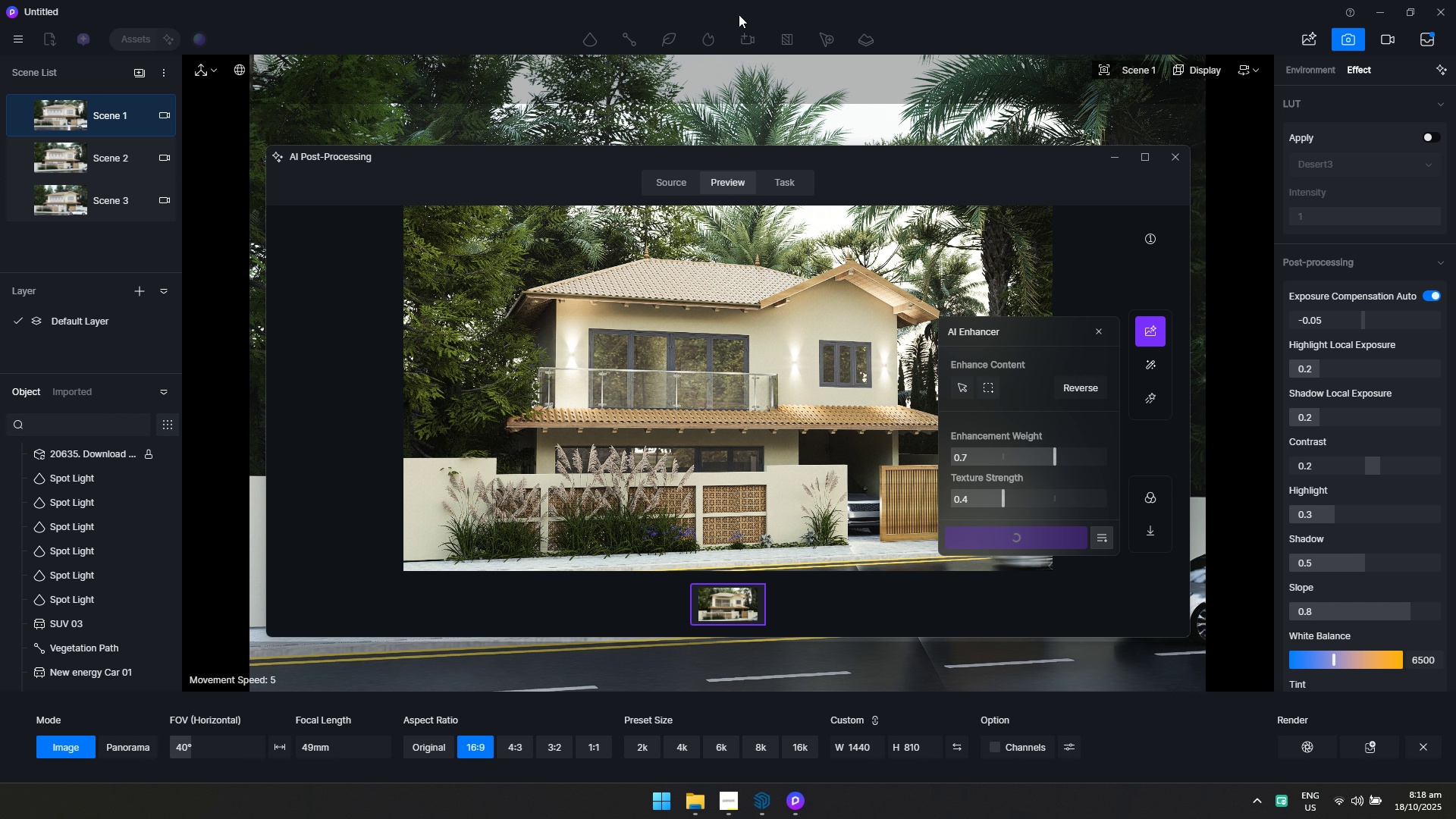 
key(Alt+Tab)
 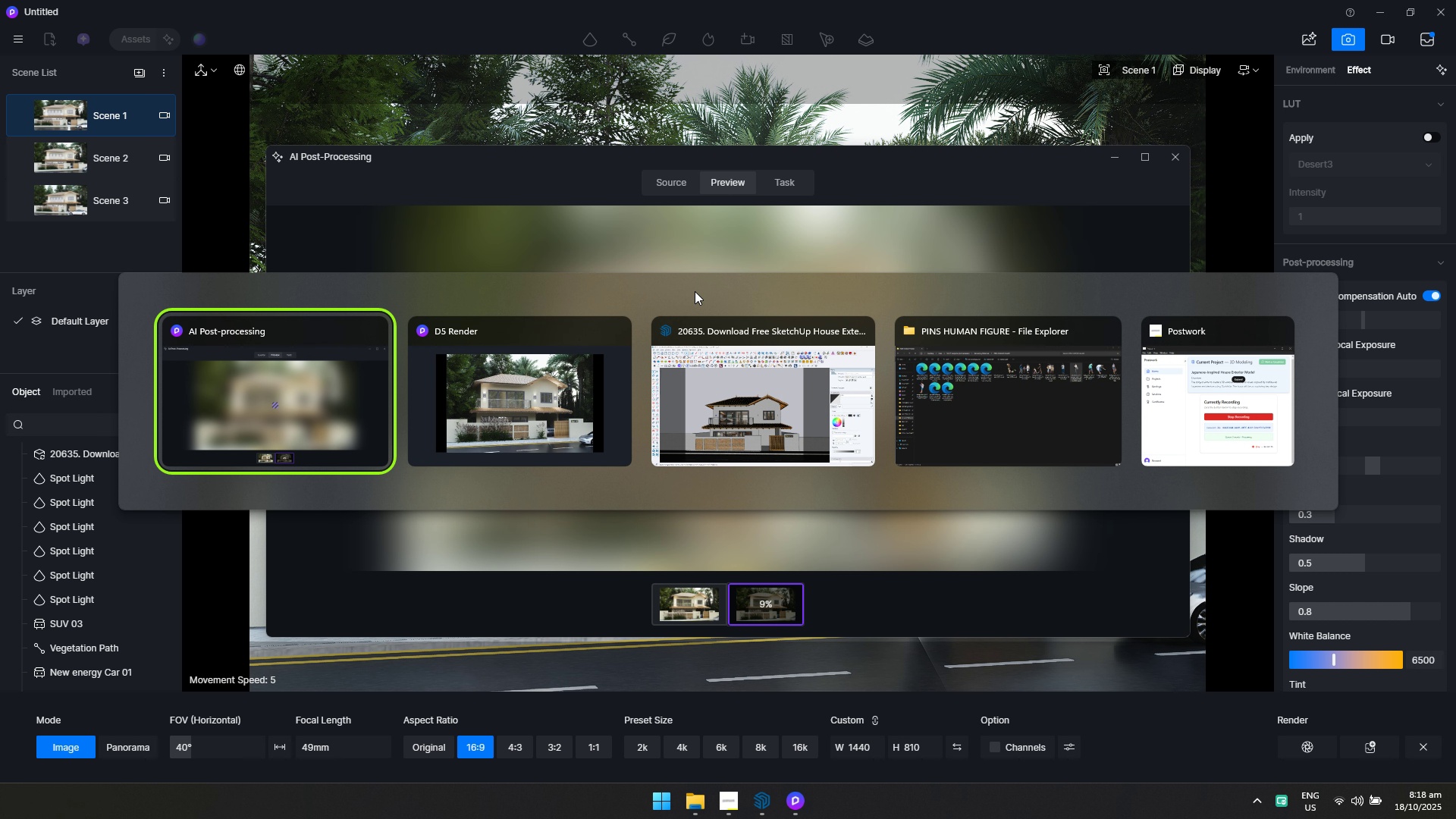 
key(Alt+Tab)
 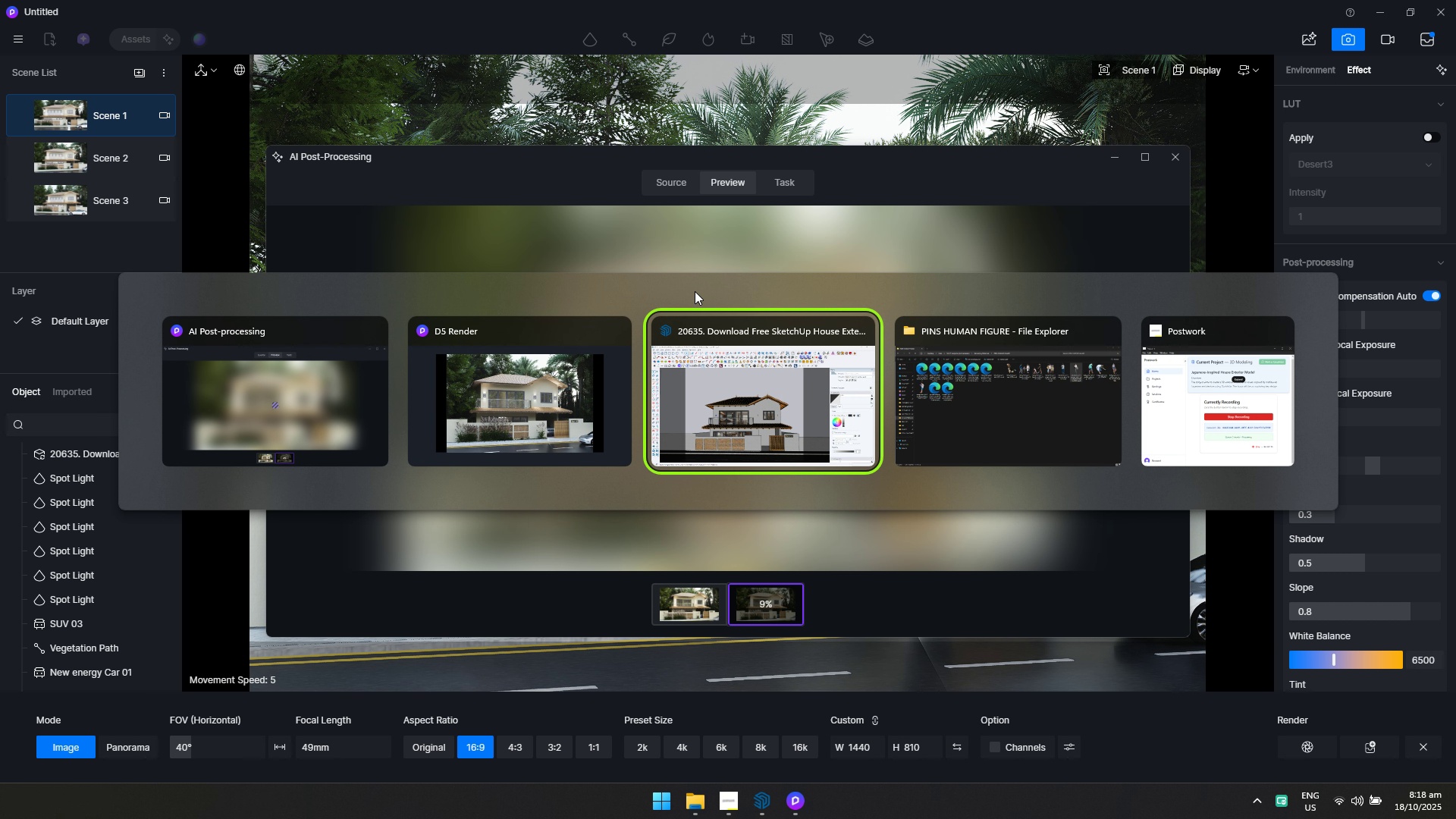 
key(Alt+Tab)
 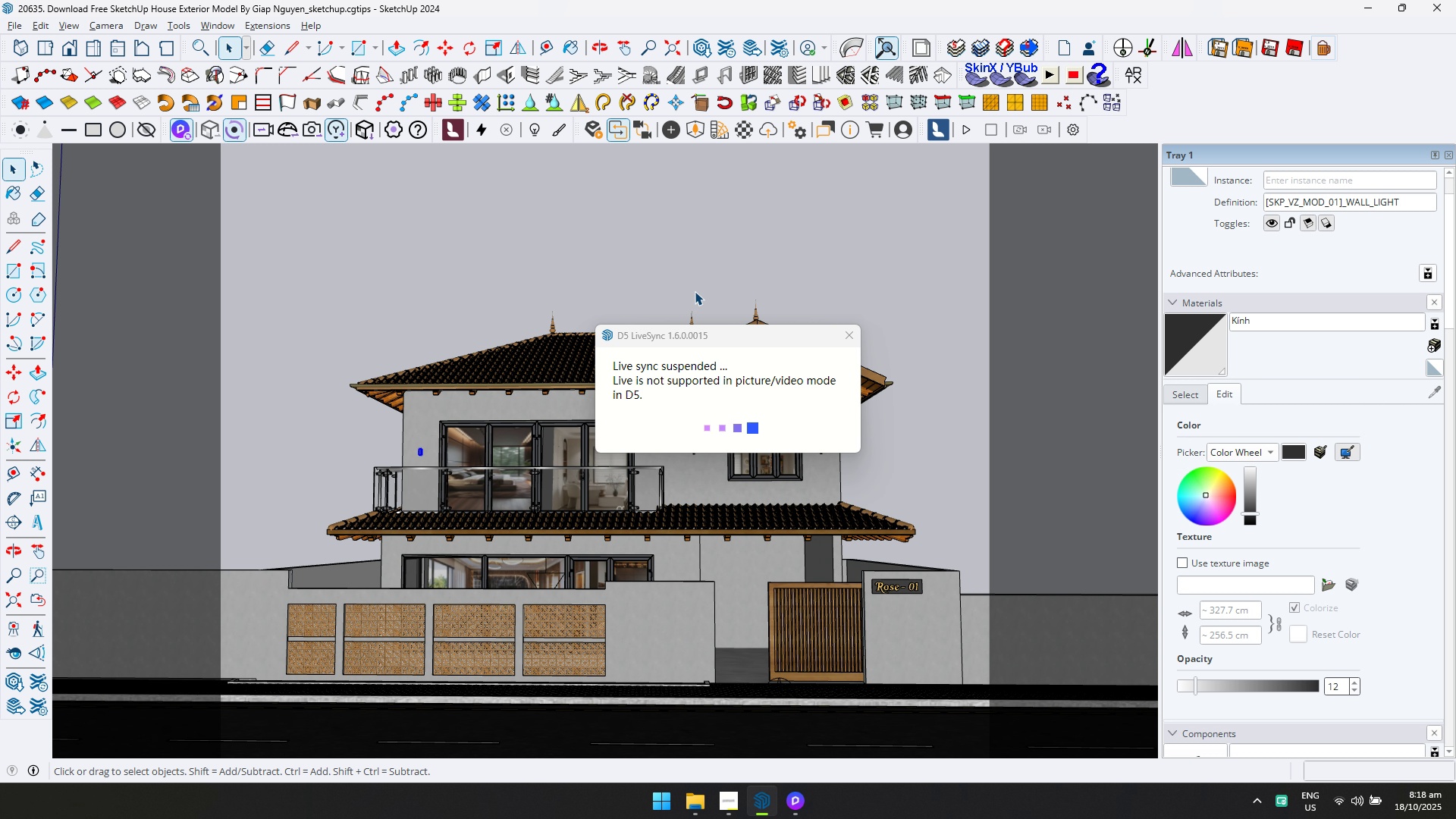 
key(Alt+AltLeft)
 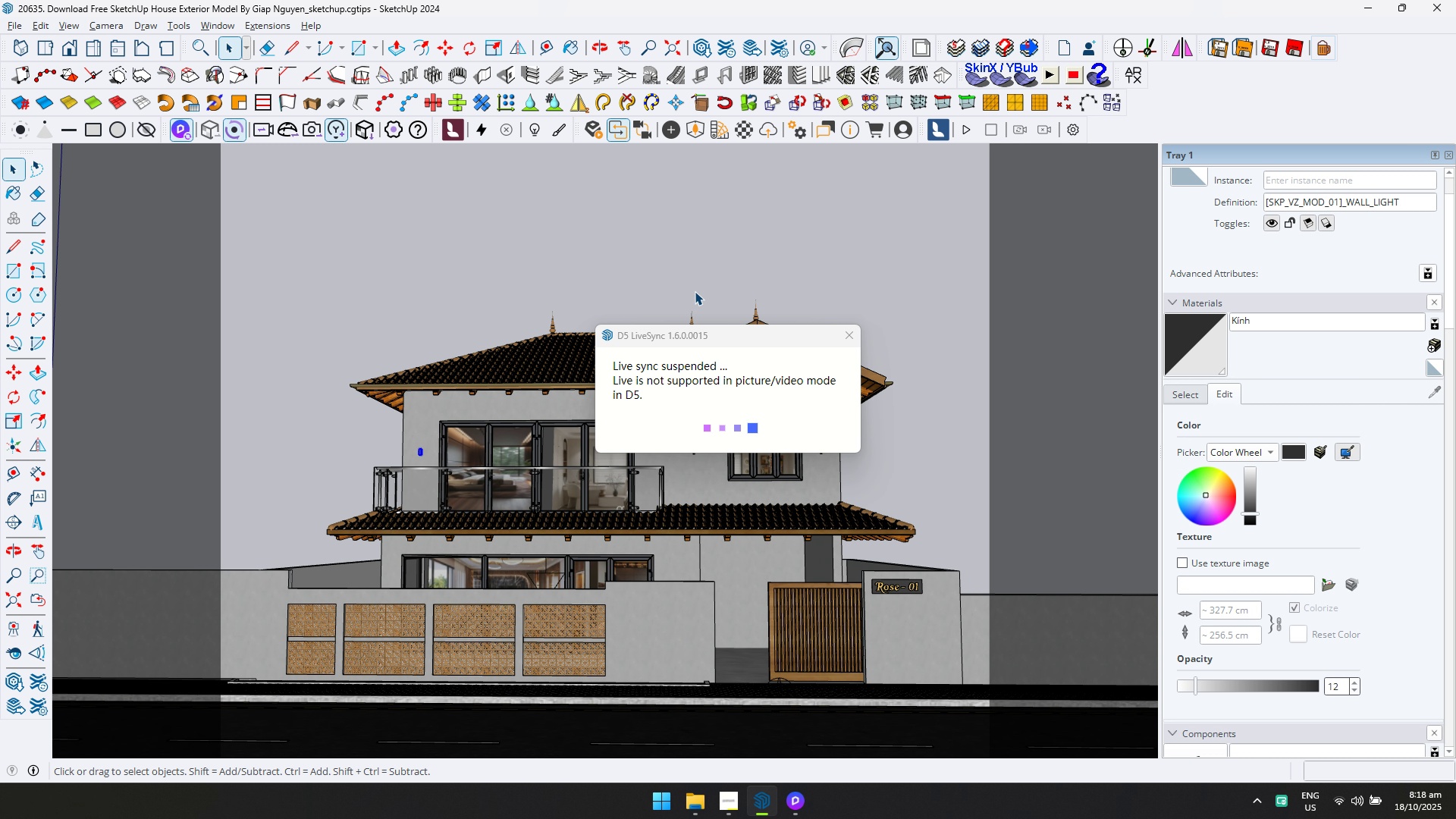 
key(Alt+Tab)
 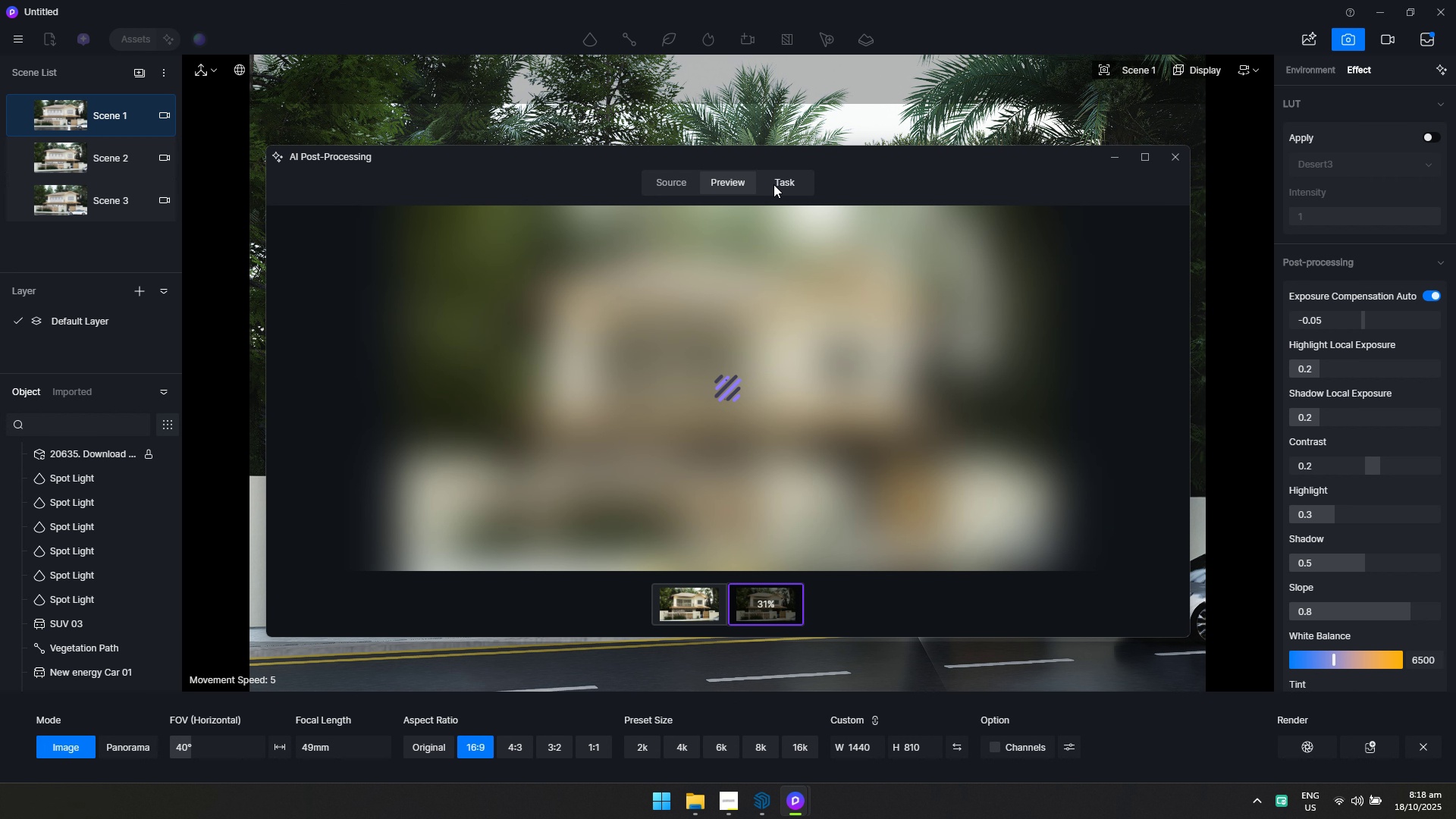 
wait(6.64)
 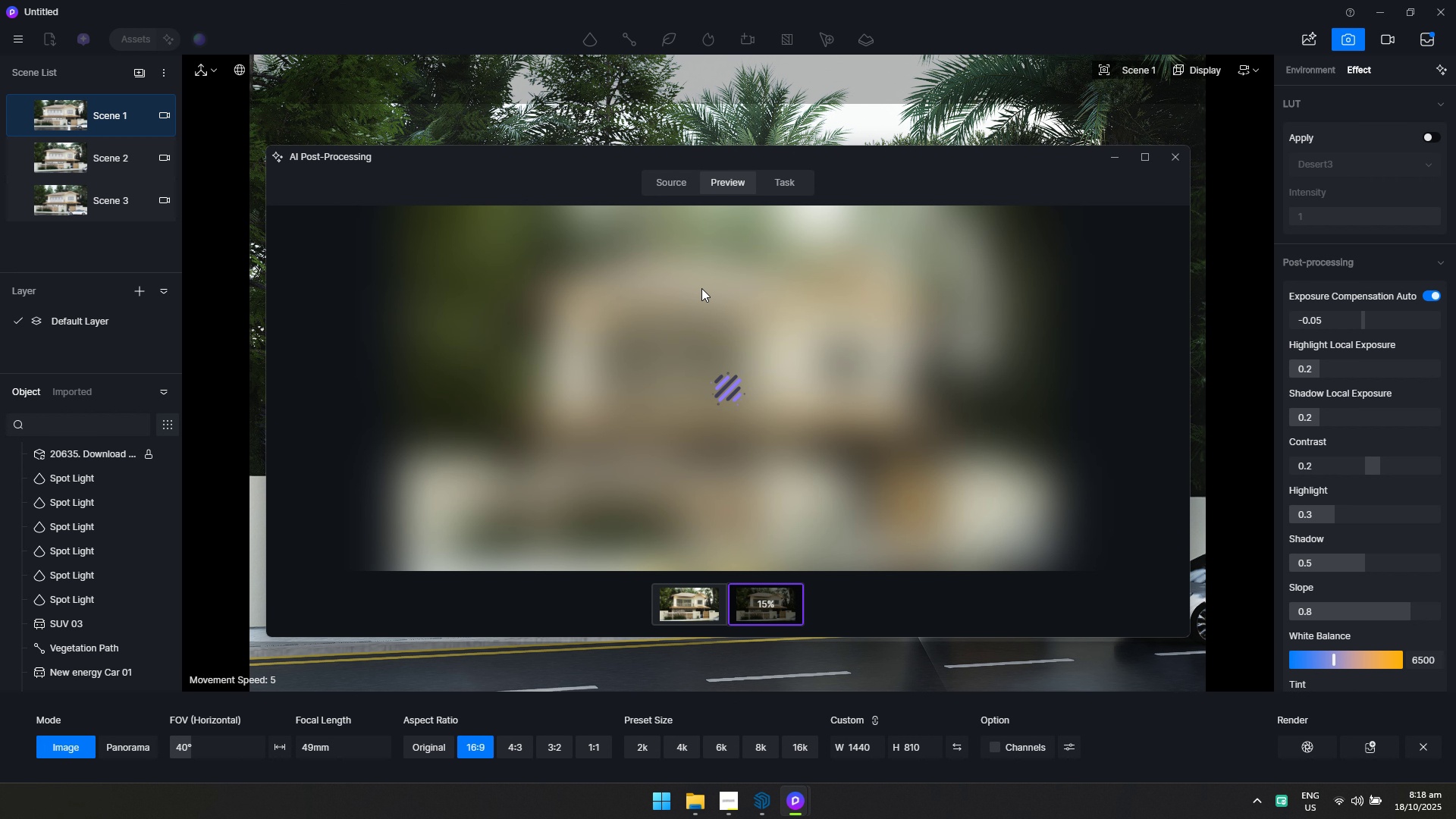 
key(Alt+Tab)
 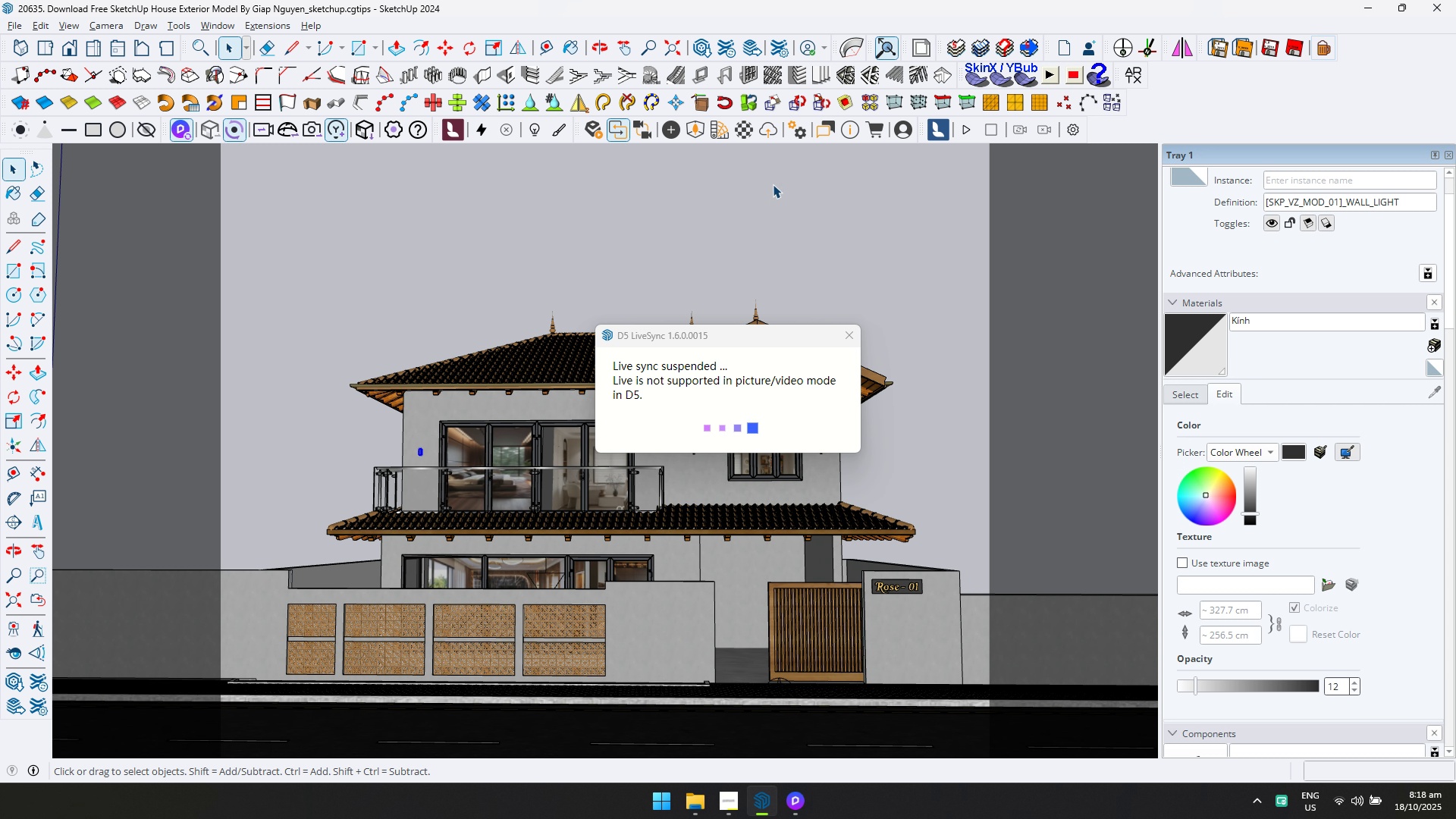 
key(Alt+AltLeft)
 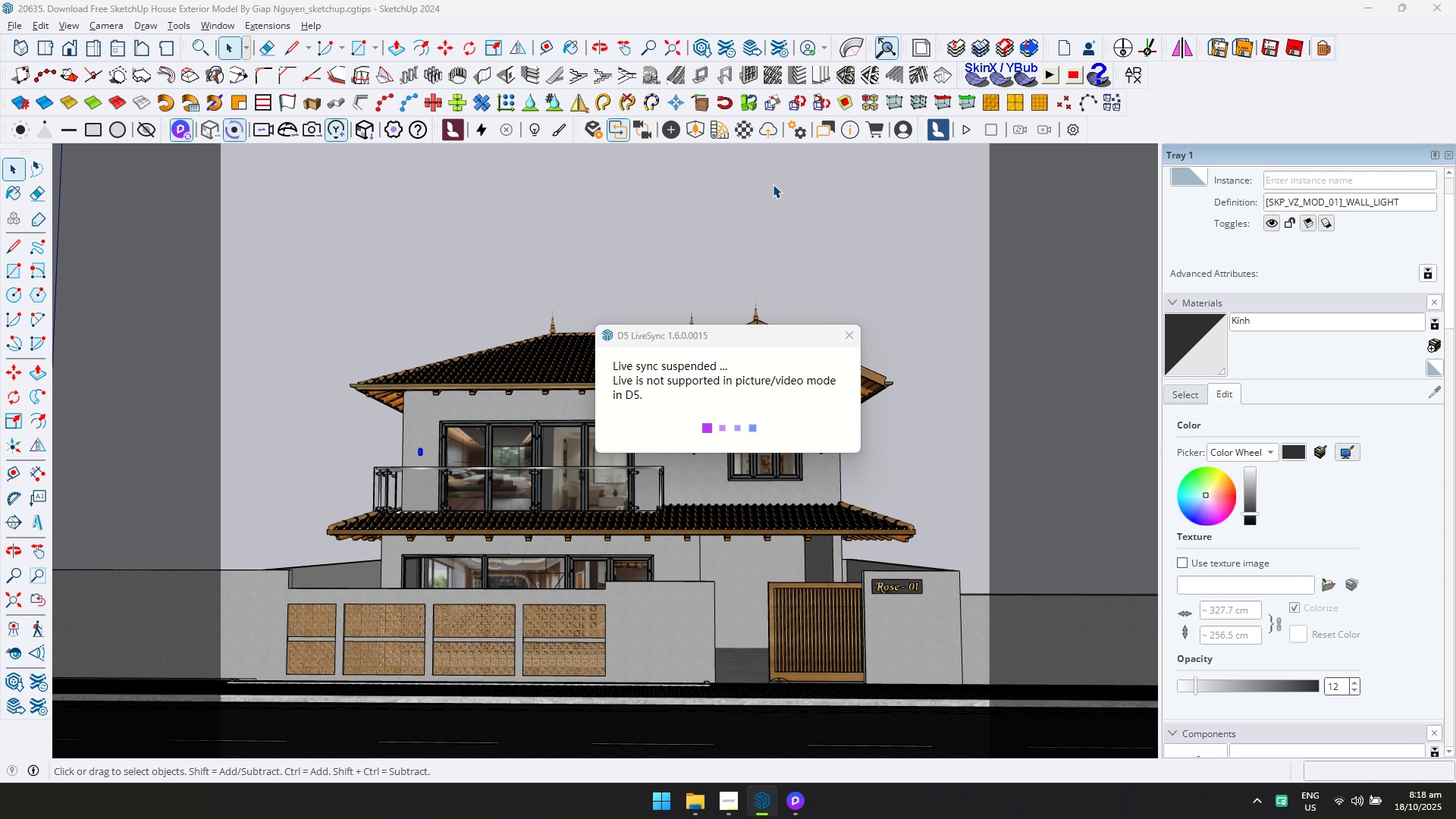 
key(Alt+Tab)
 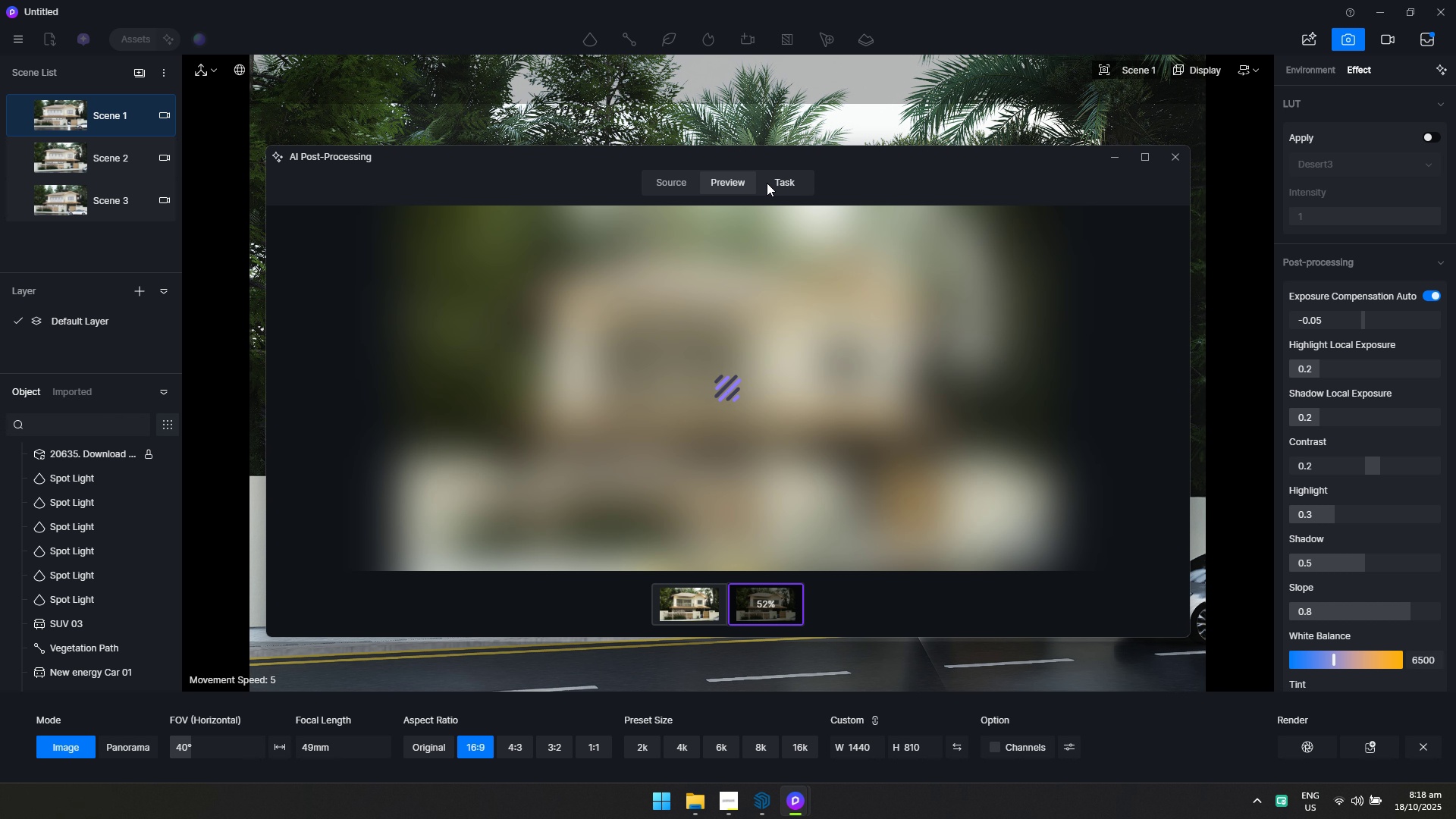 
wait(10.45)
 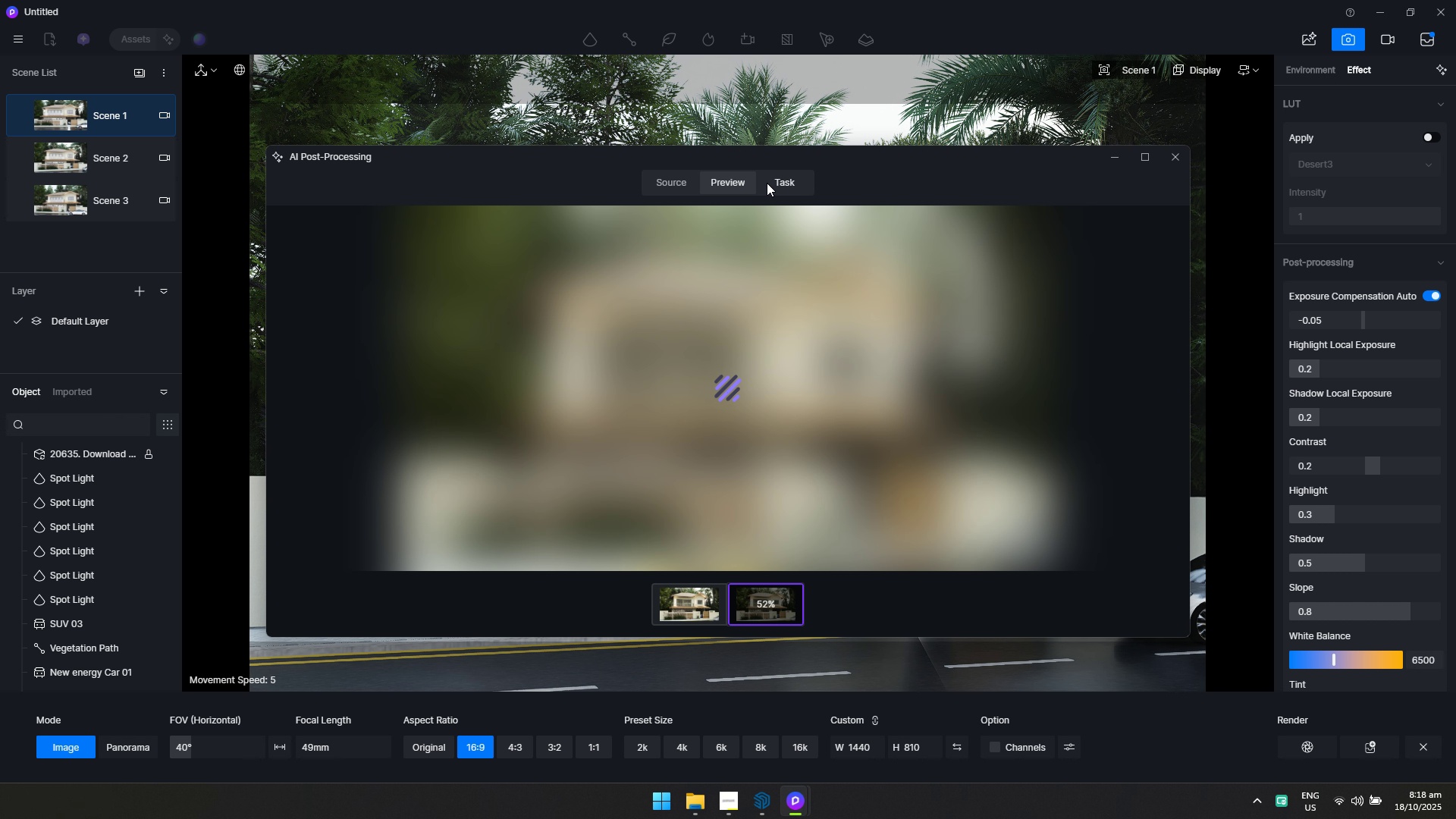 
key(Alt+AltLeft)
 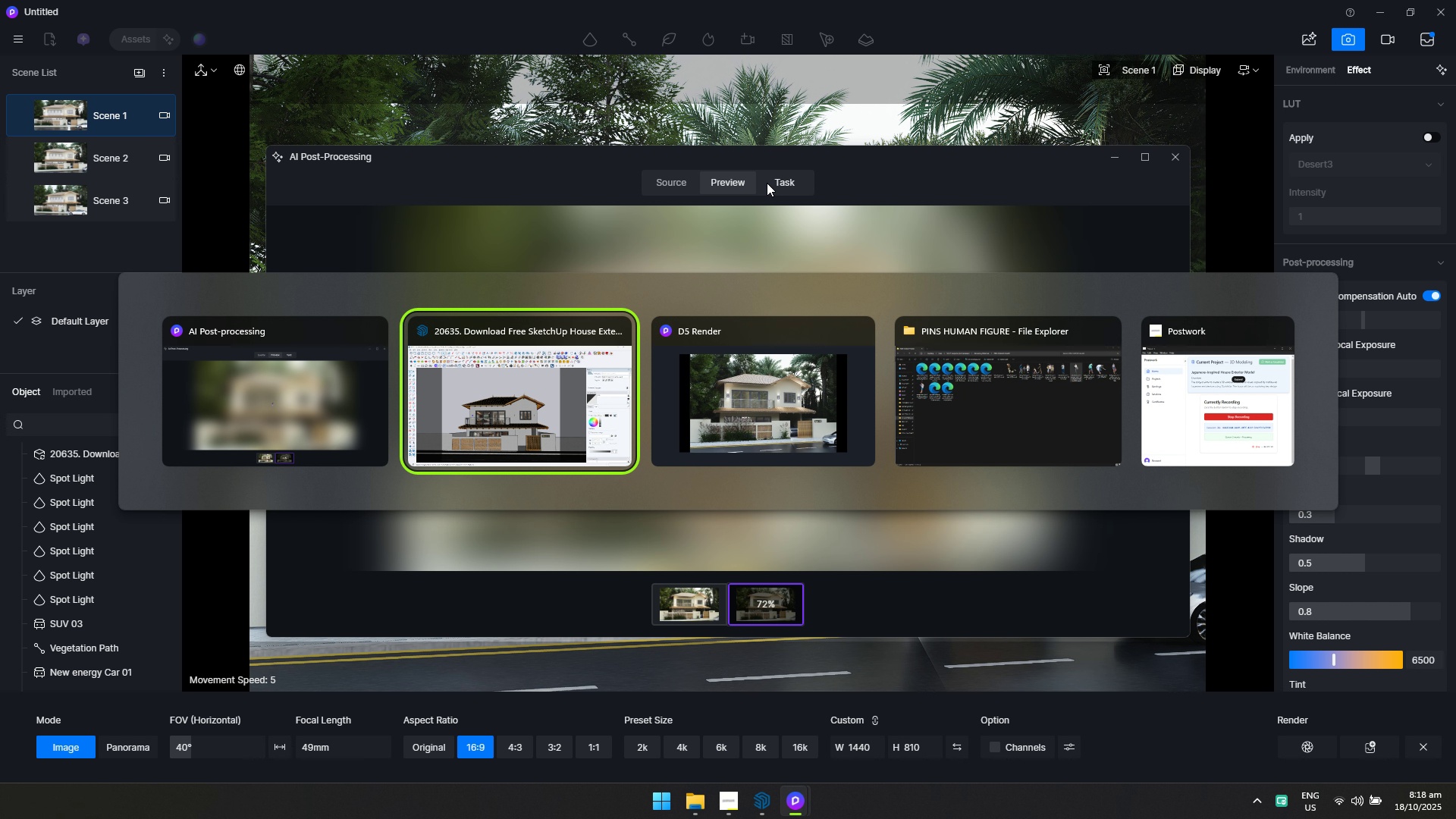 
key(Alt+Tab)
 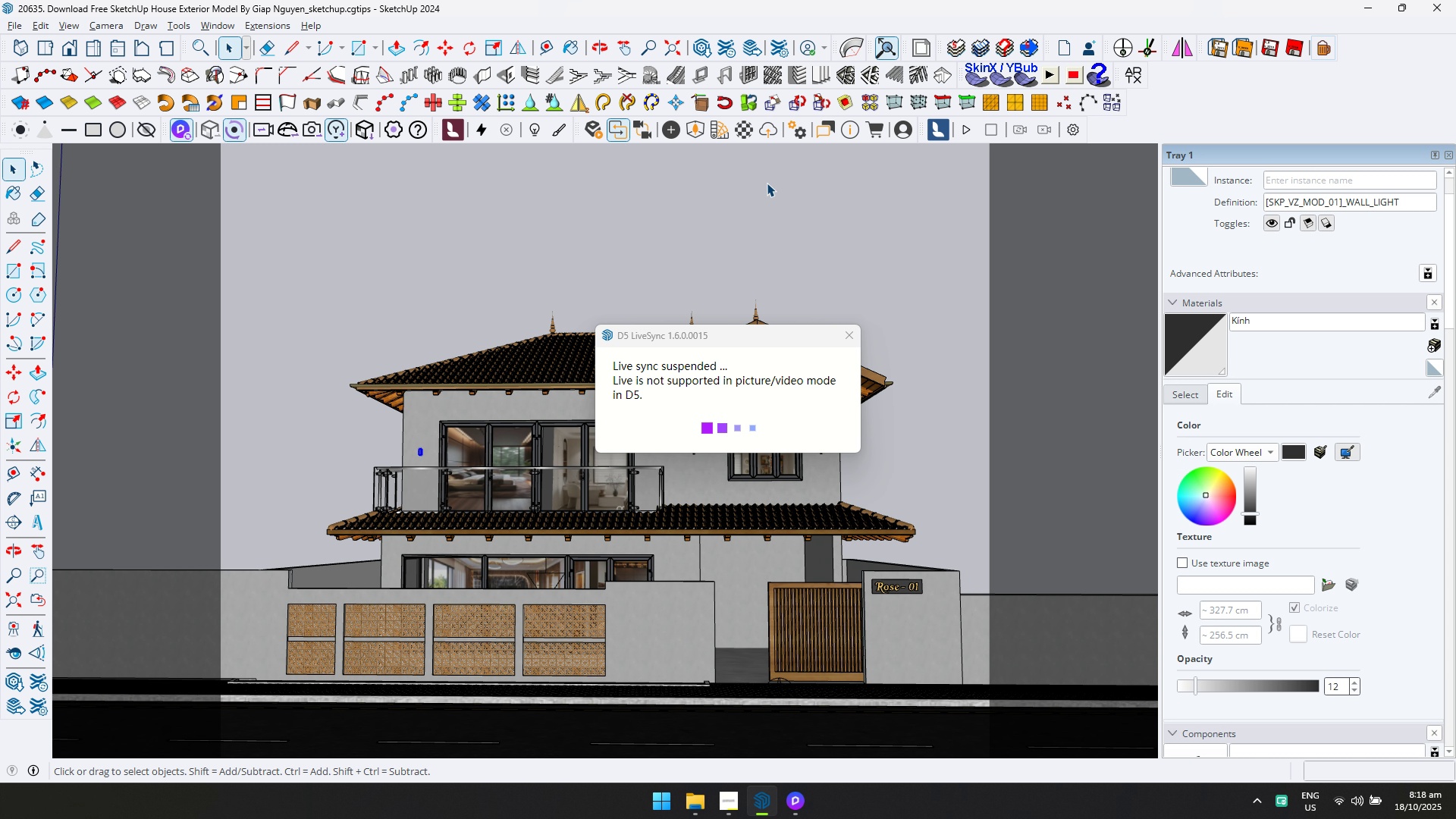 
key(Alt+AltLeft)
 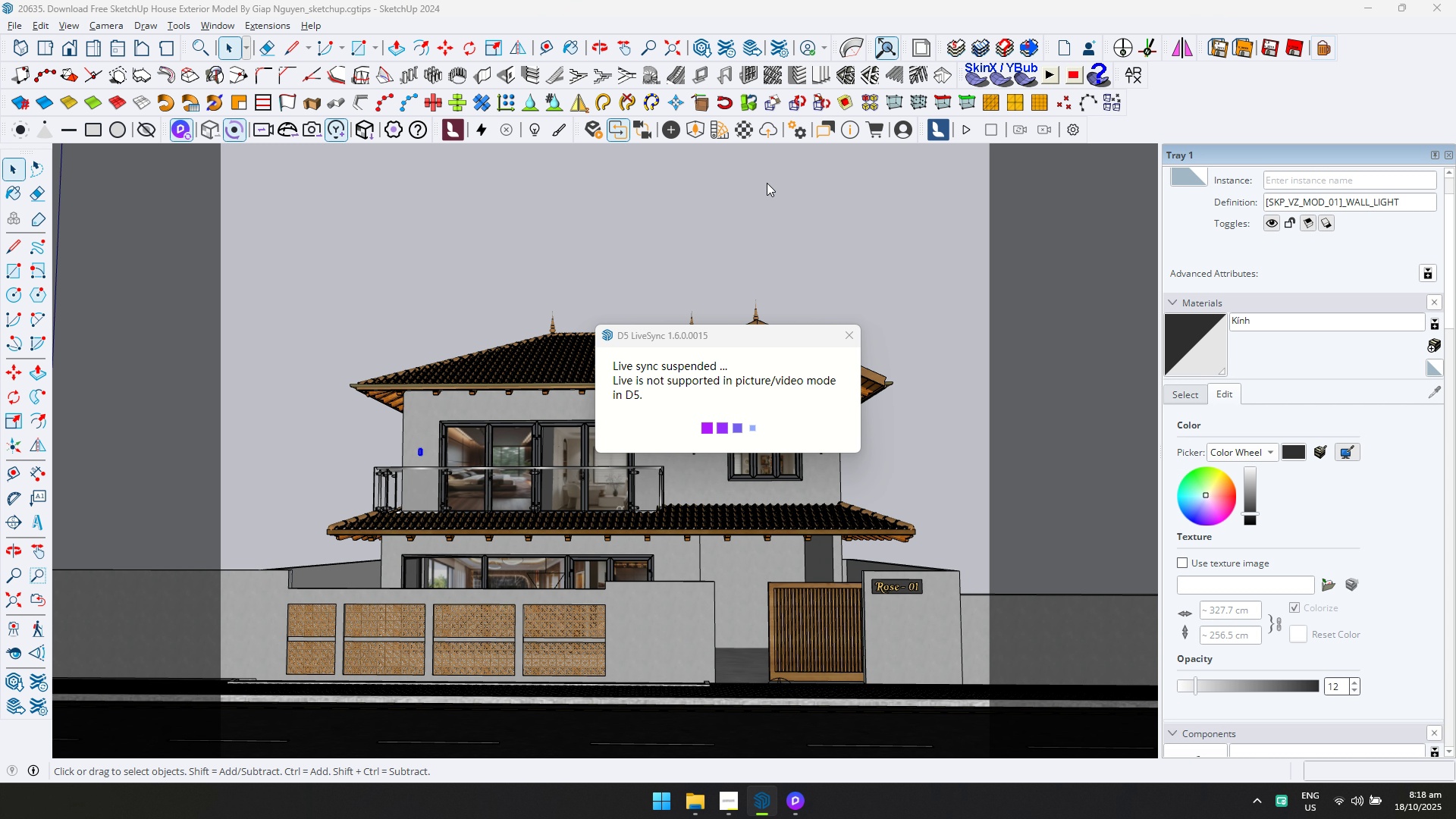 
key(Alt+Tab)
 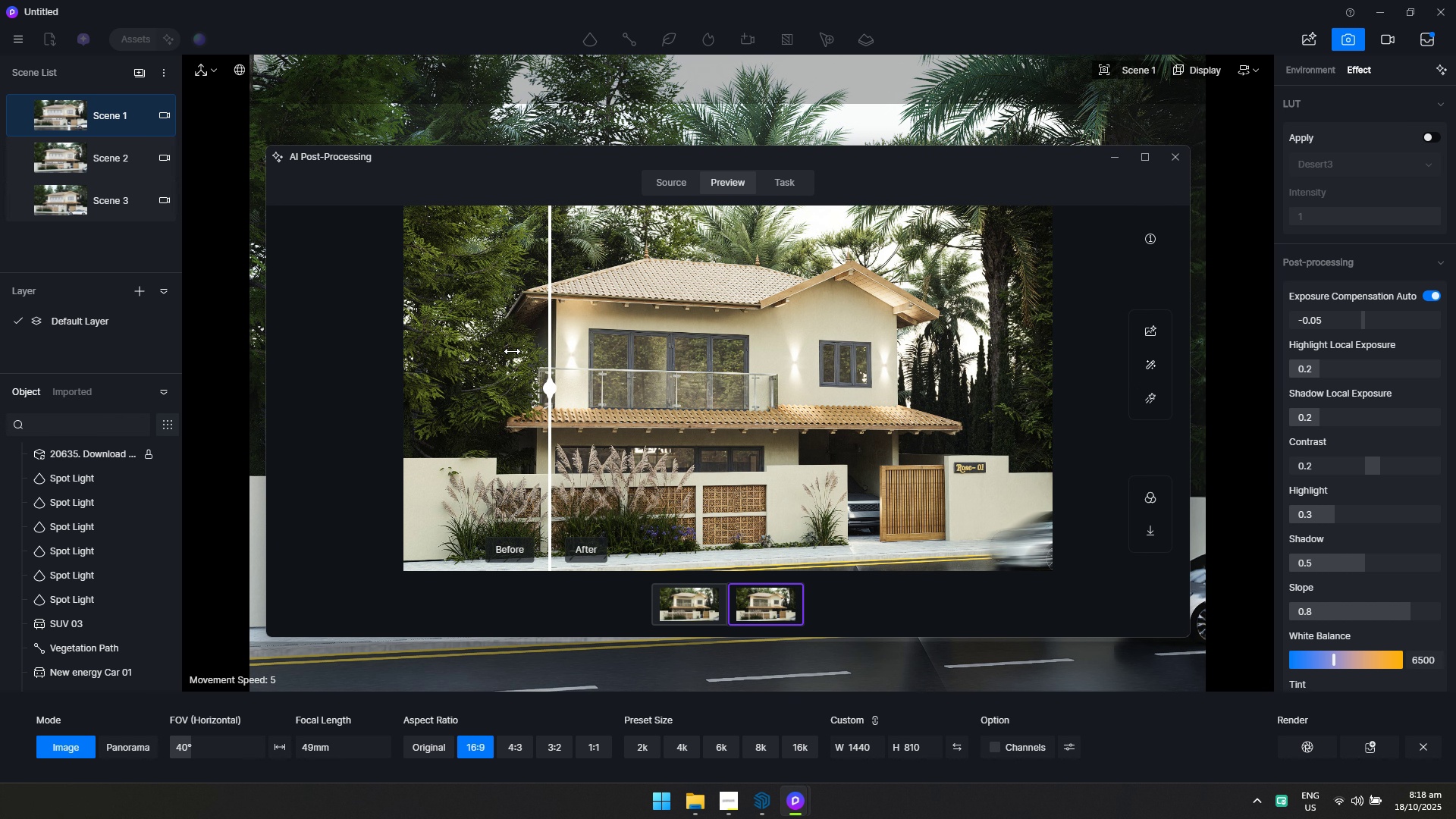 
wait(23.85)
 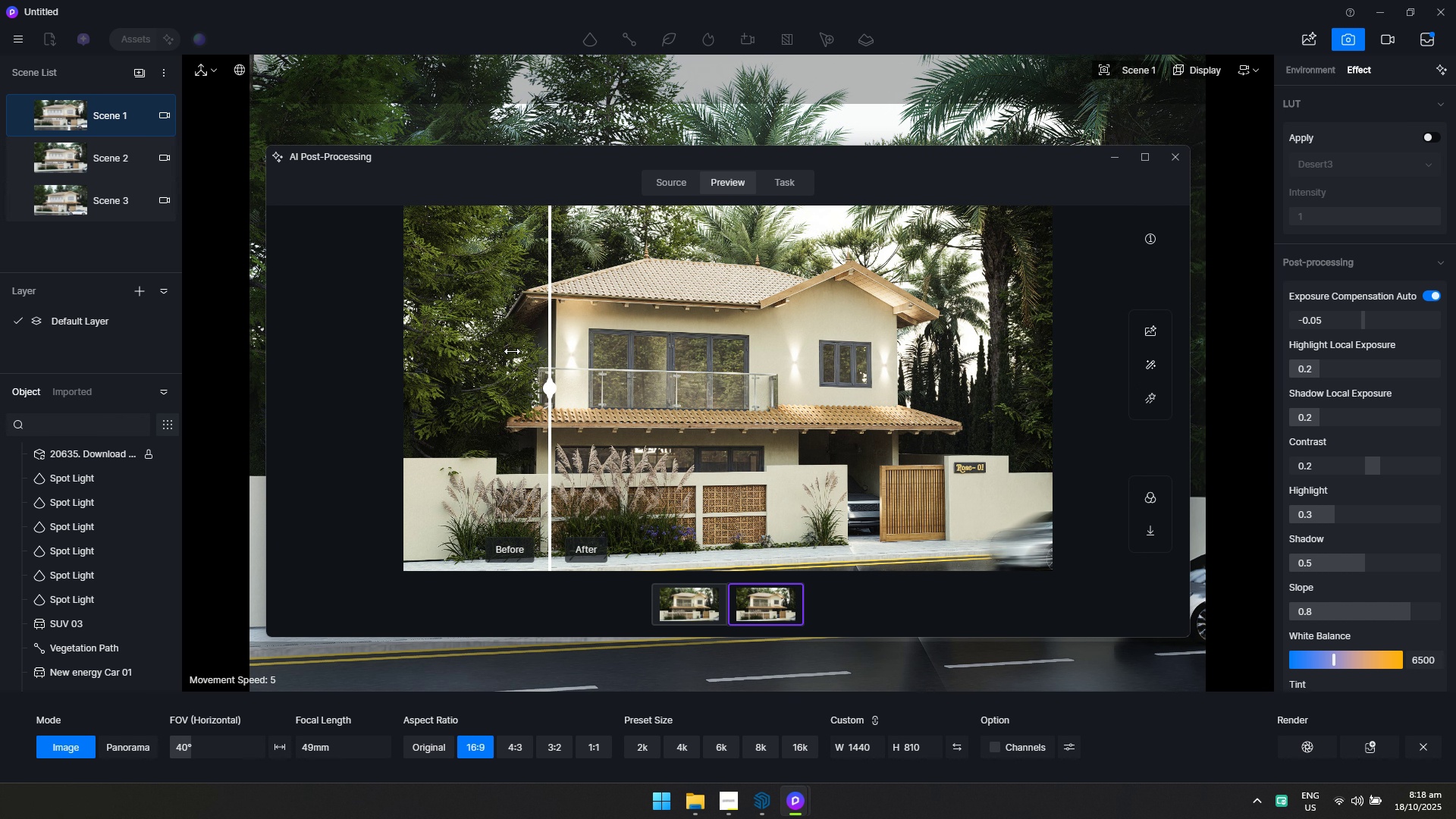 
left_click([784, 614])
 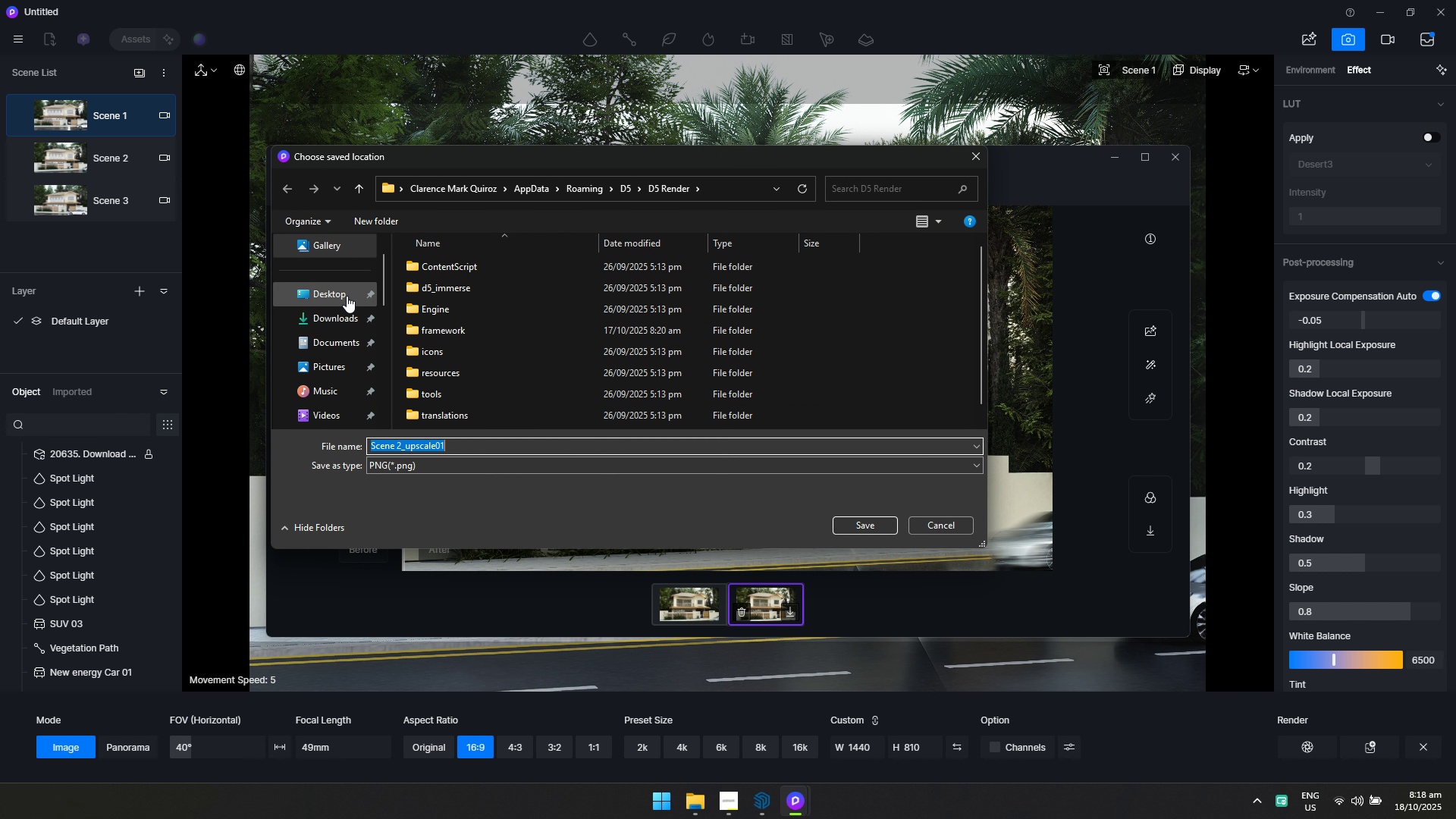 
left_click([322, 308])